 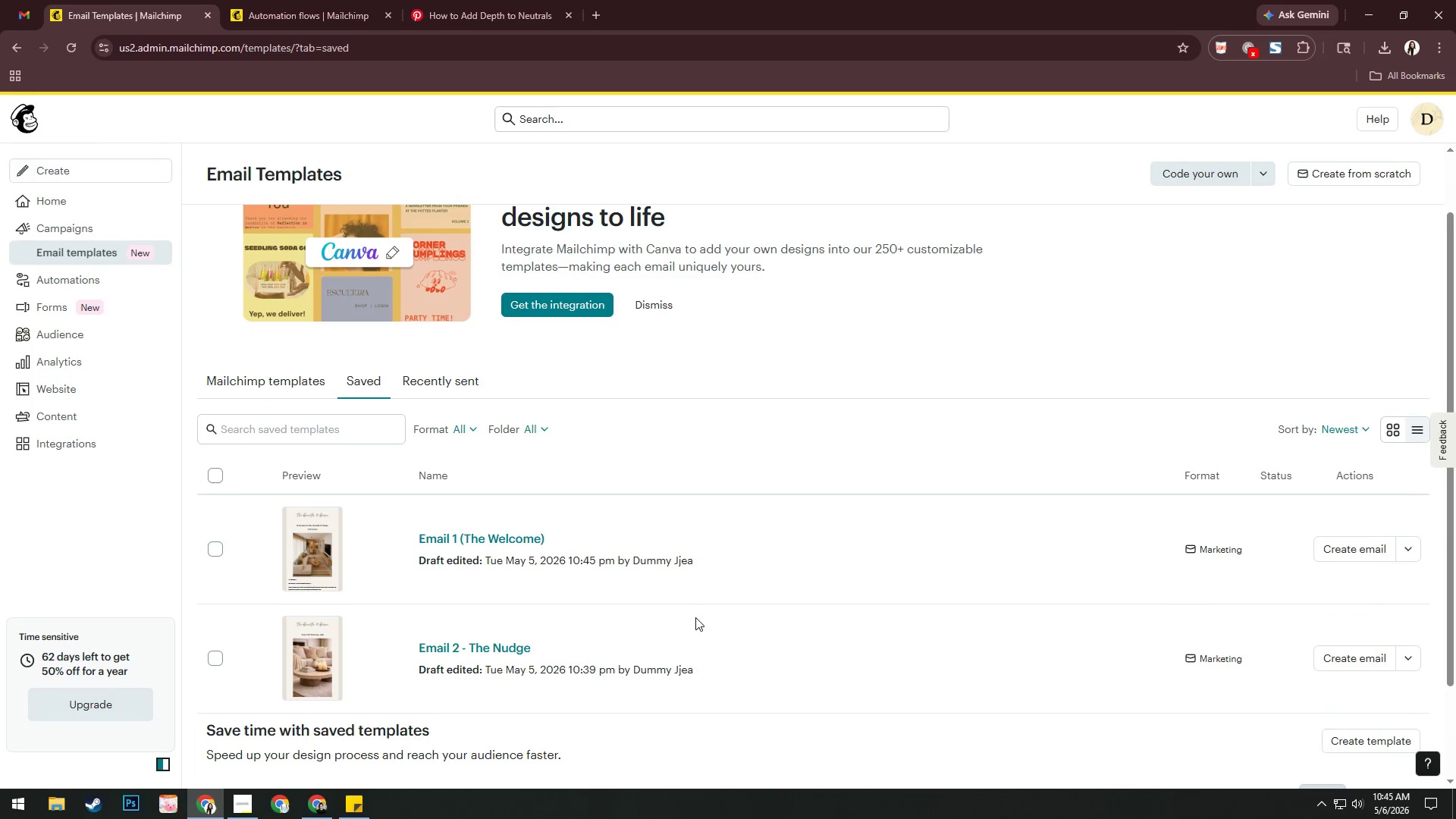 
left_click([529, 652])
 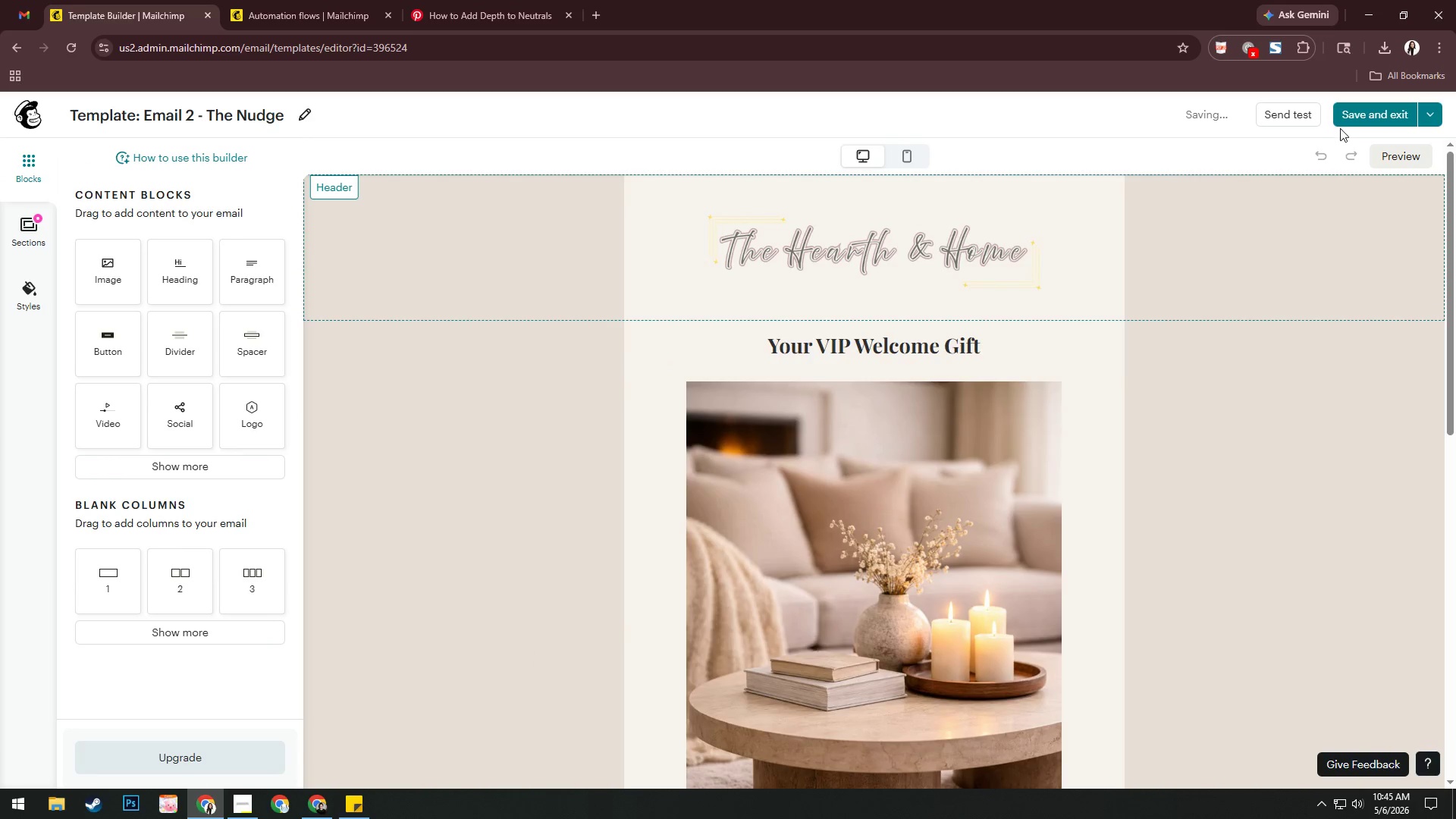 
left_click([1254, 190])
 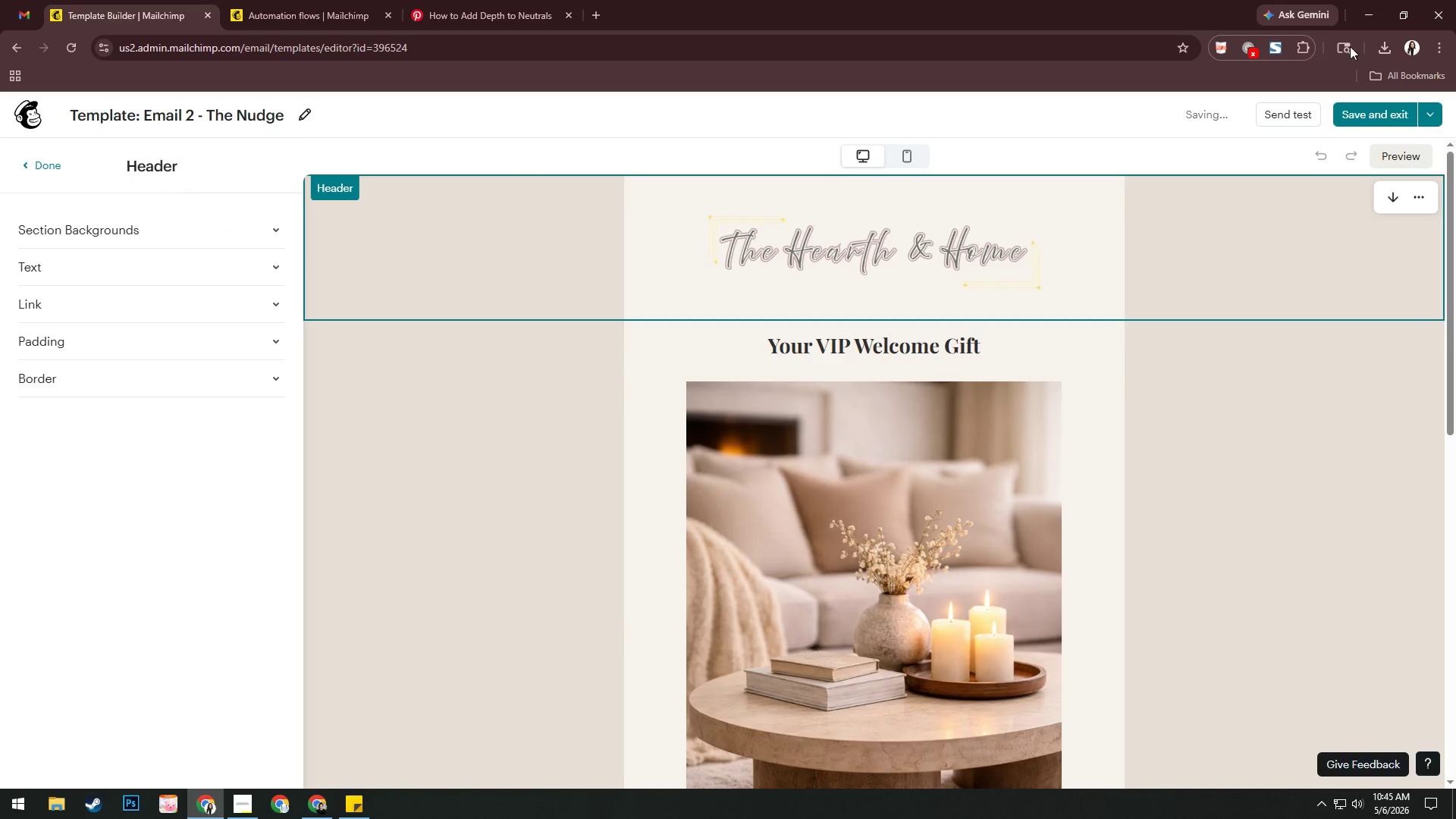 
left_click([1276, 52])
 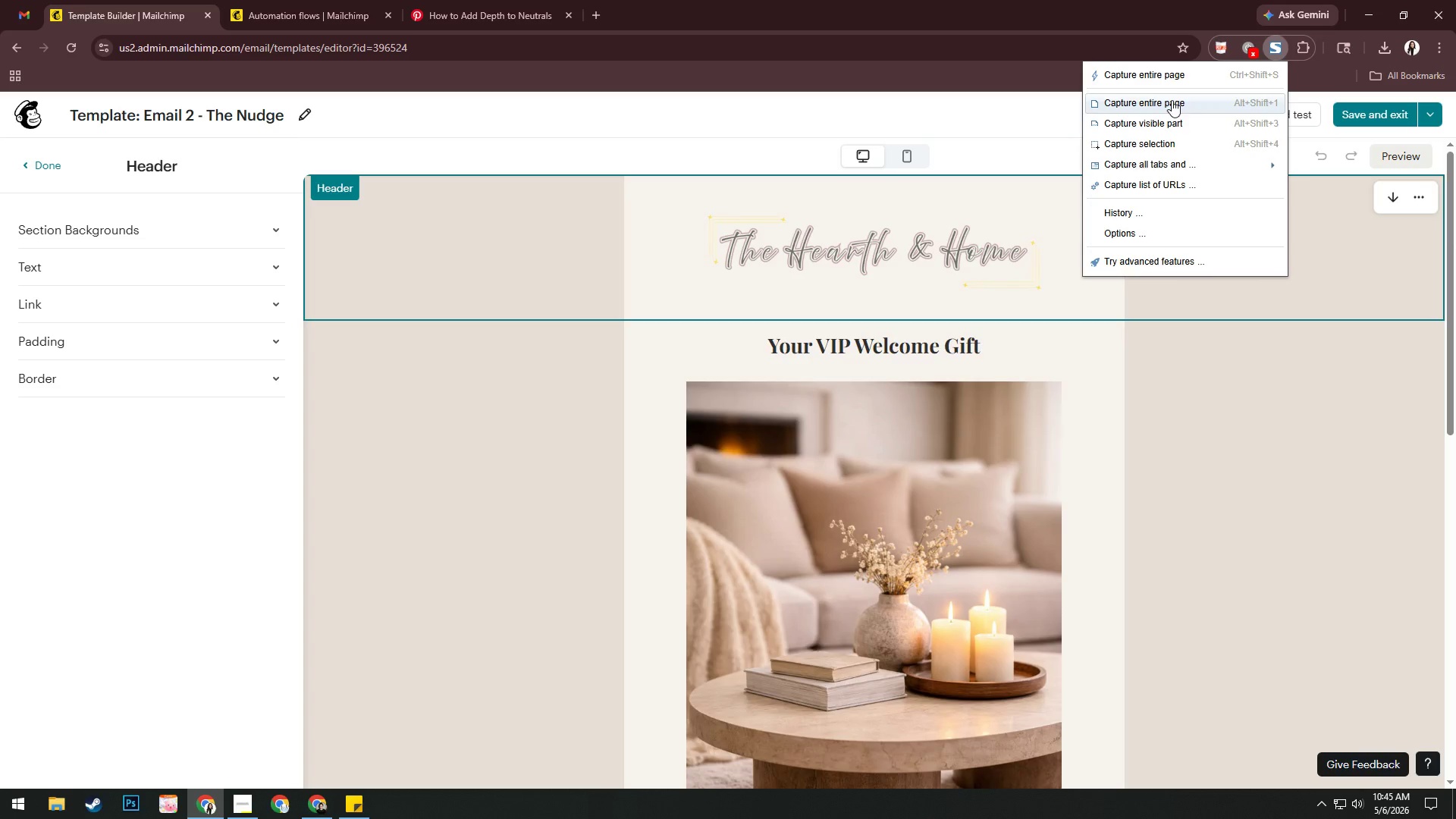 
left_click([1174, 79])
 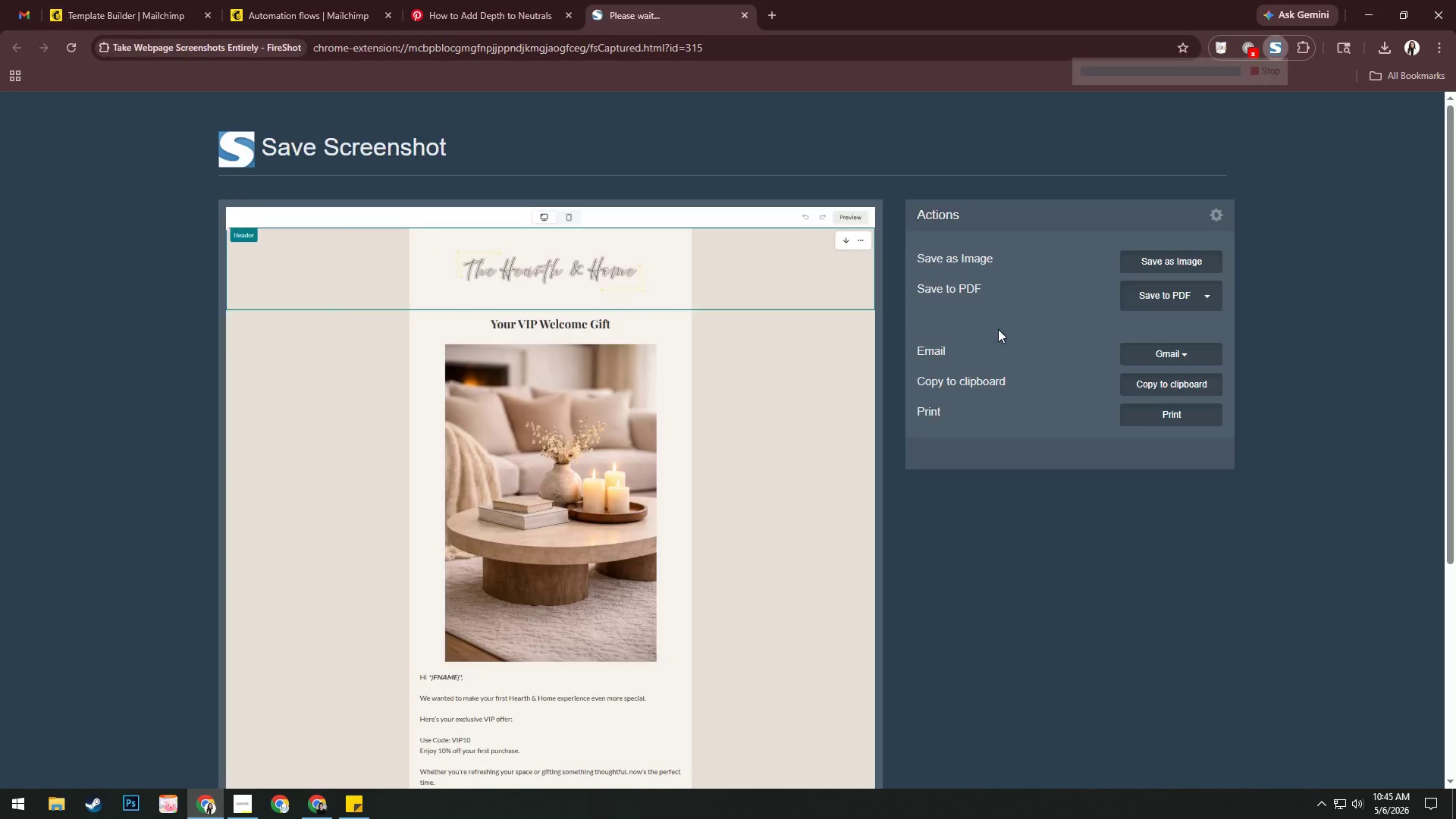 
left_click([1166, 306])
 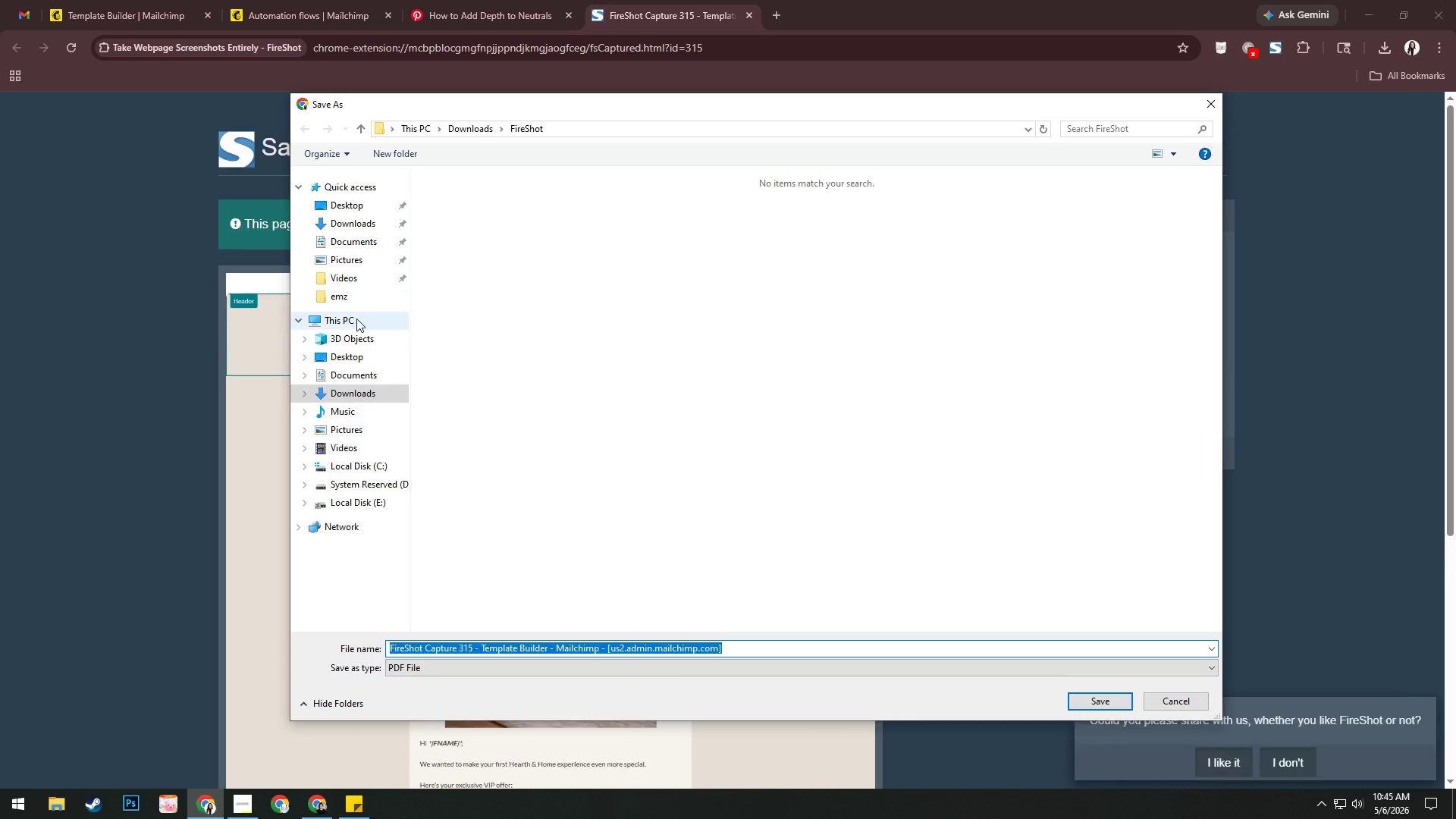 
double_click([369, 297])
 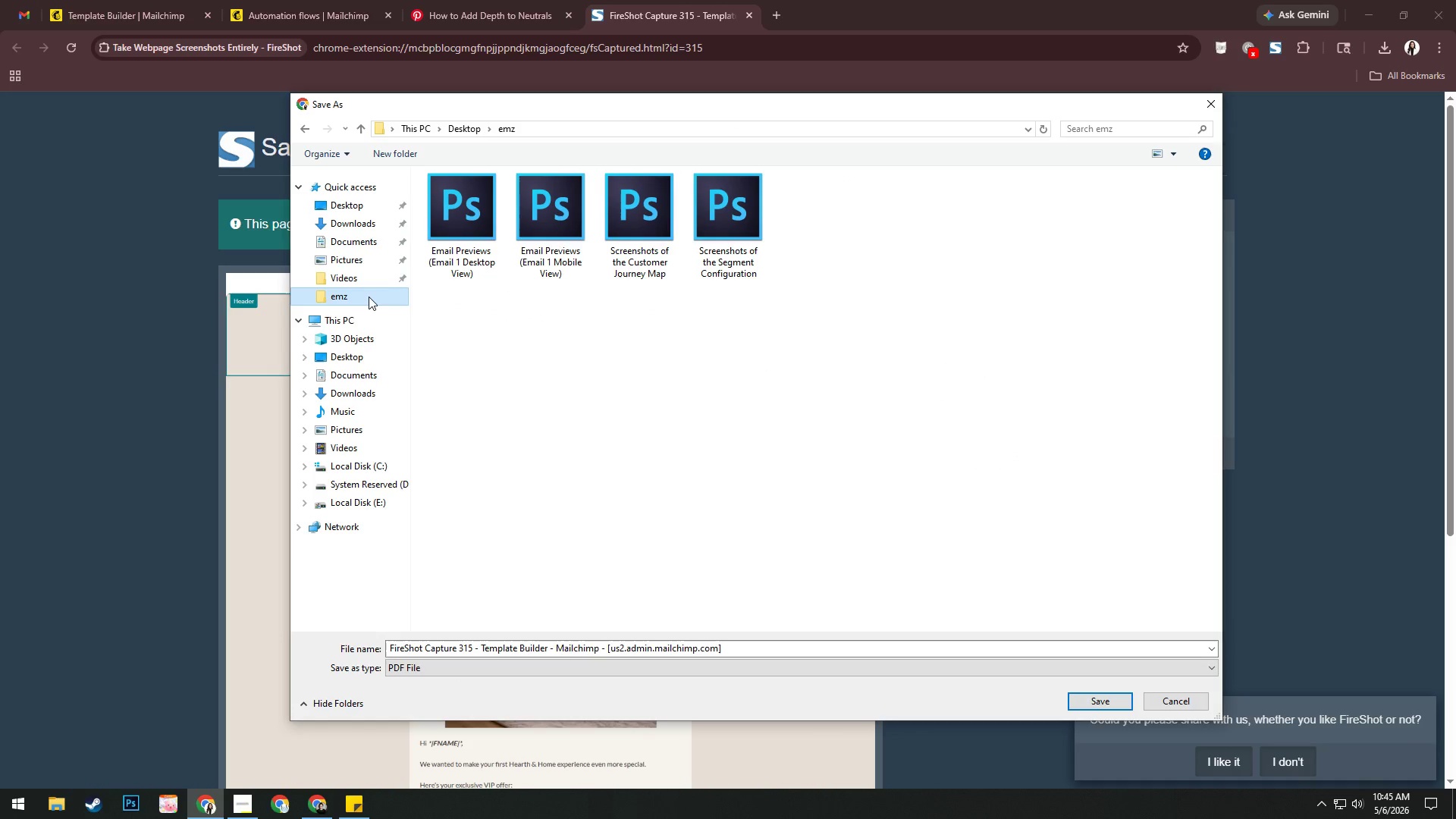 
double_click([369, 297])
 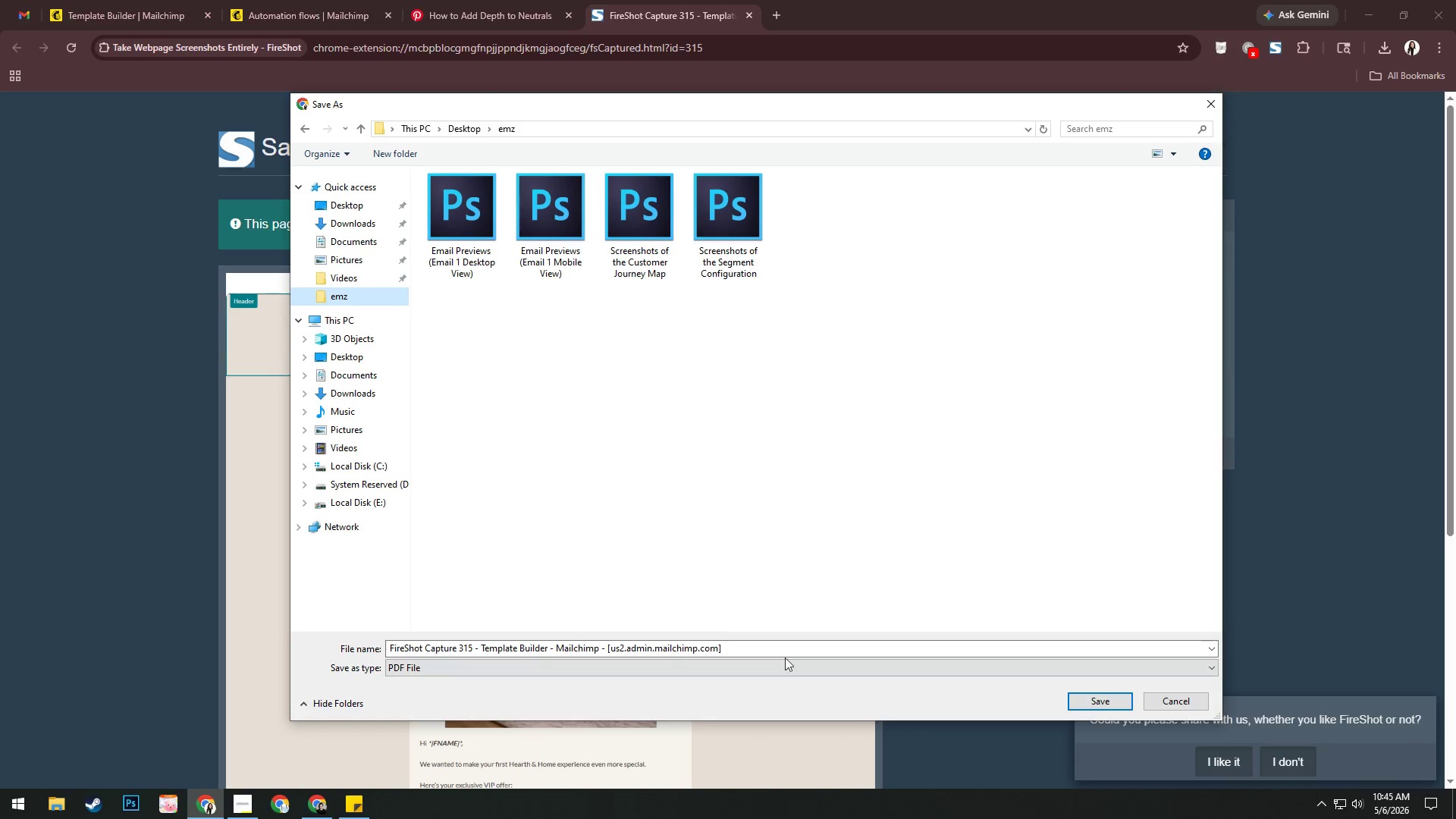 
left_click([785, 645])
 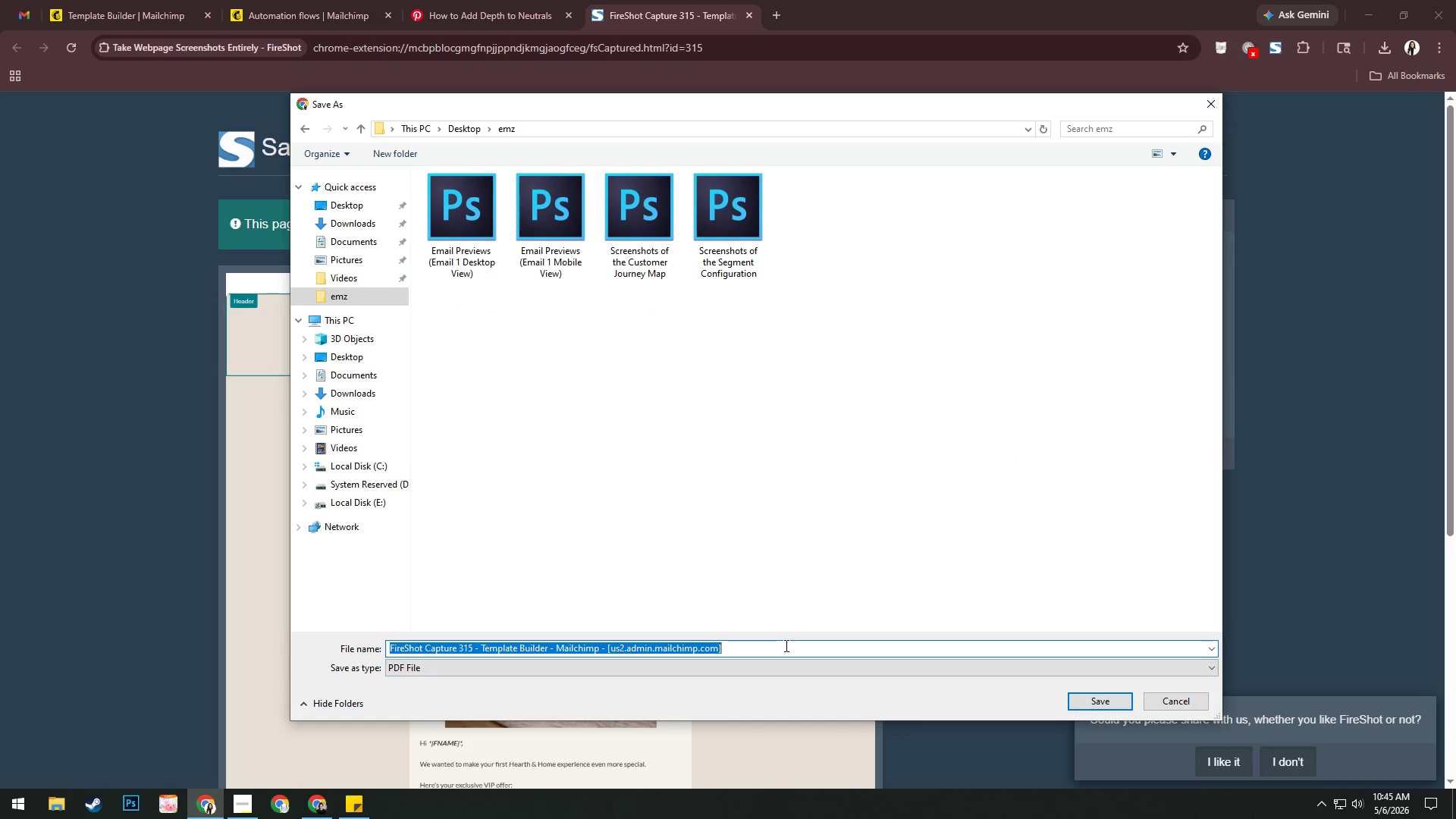 
key(Control+V)
 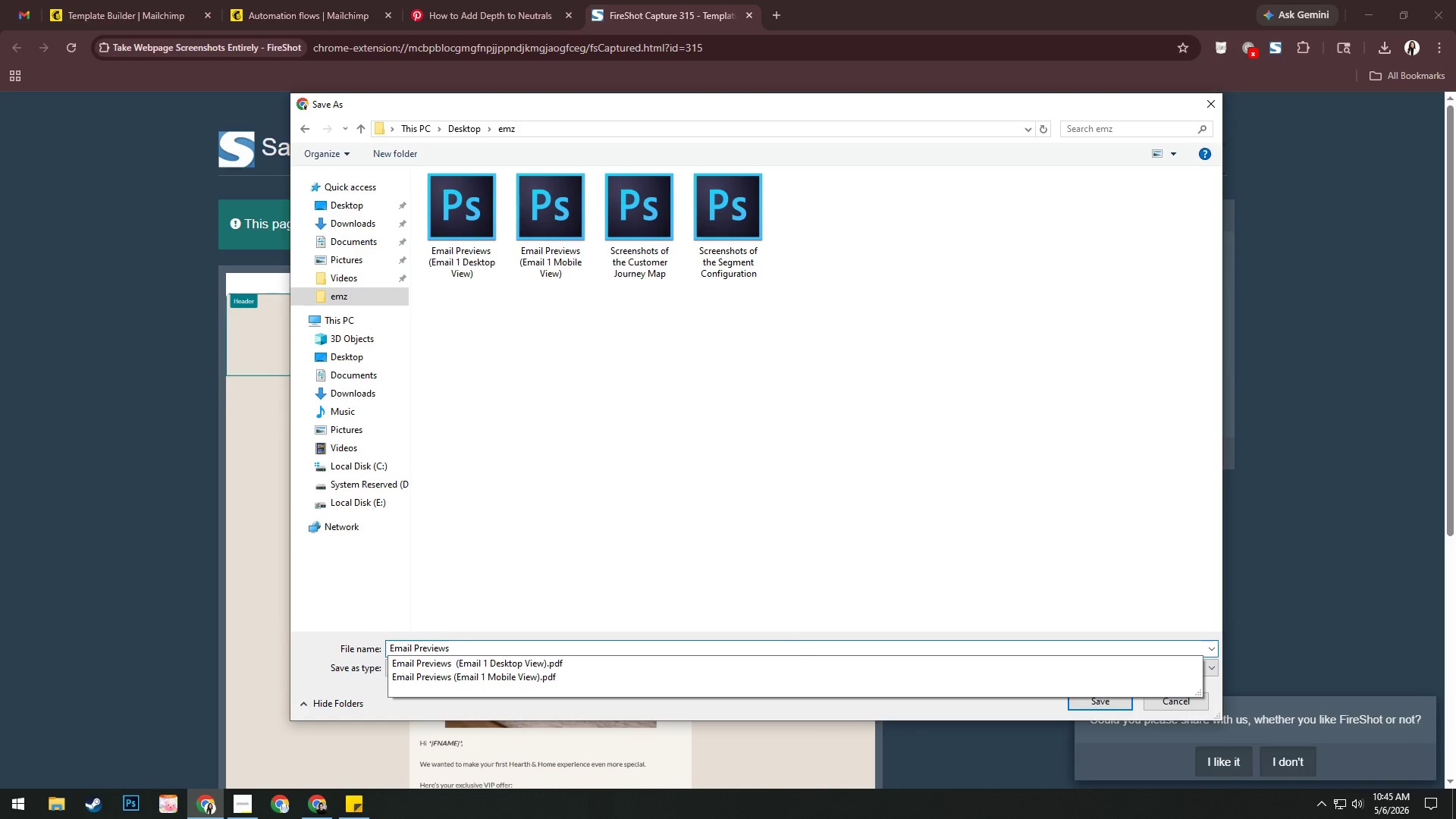 
type( (Email 2 D)
 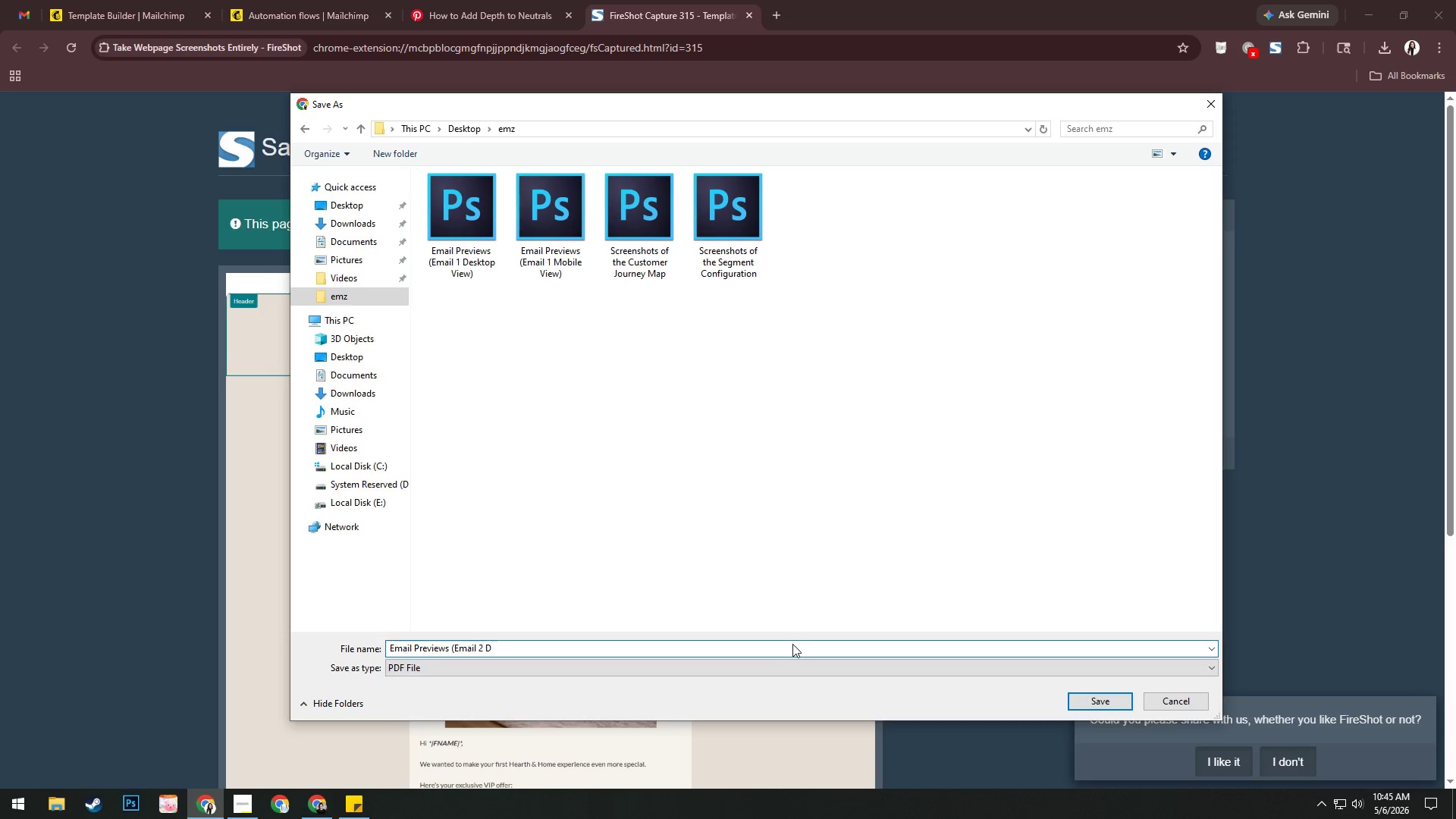 
type(esktop View))
 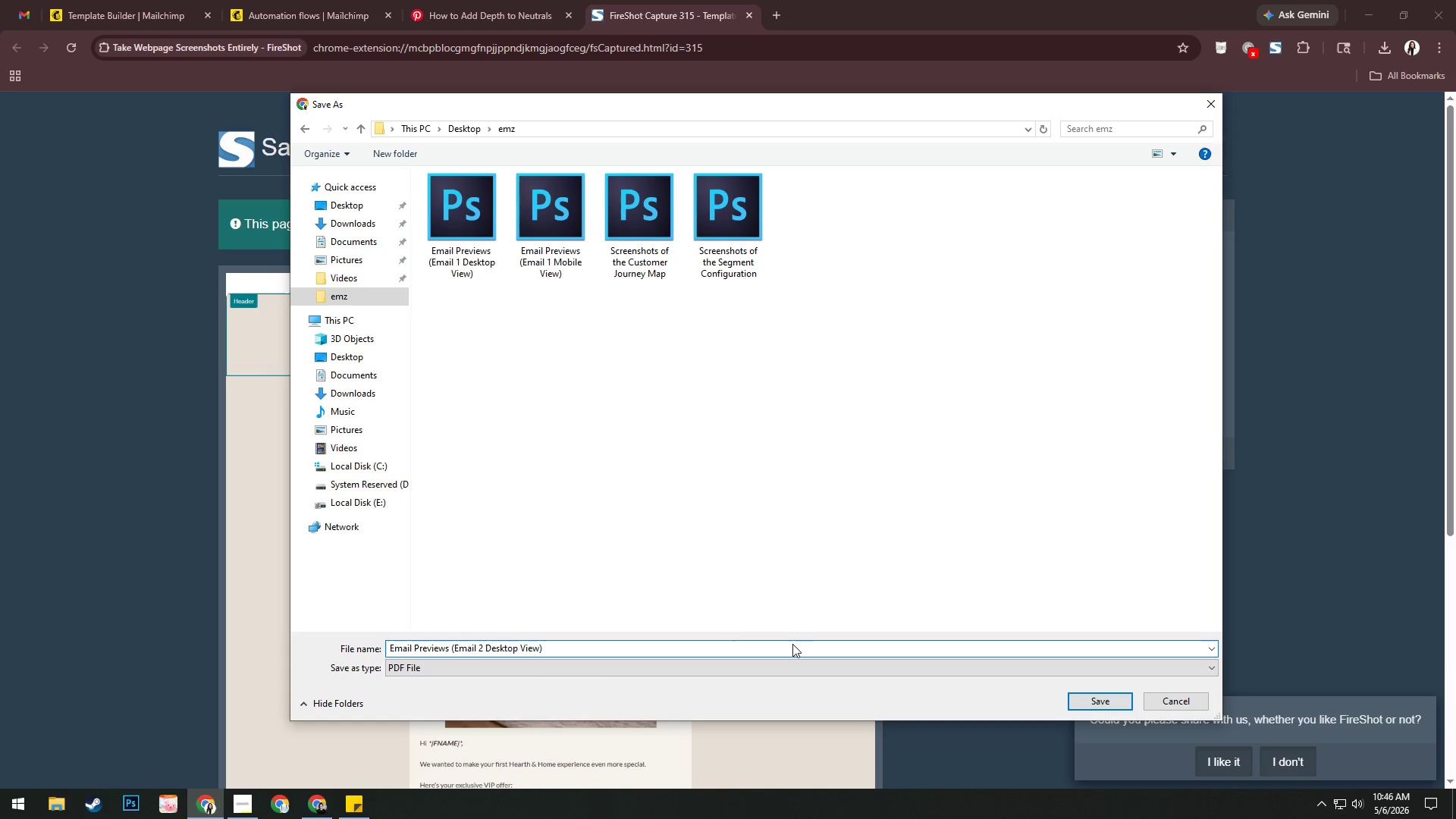 
key(Enter)
 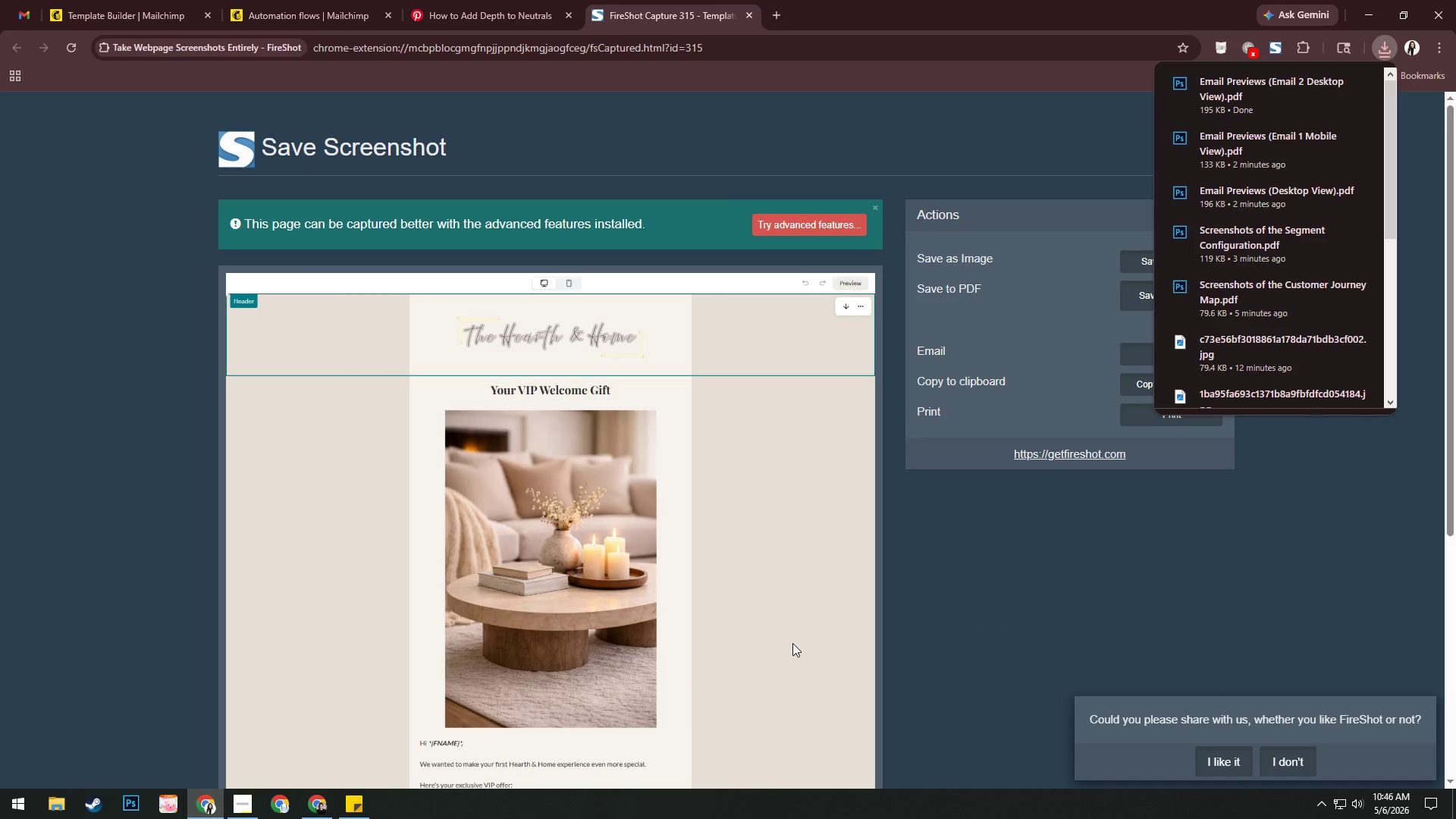 
wait(8.17)
 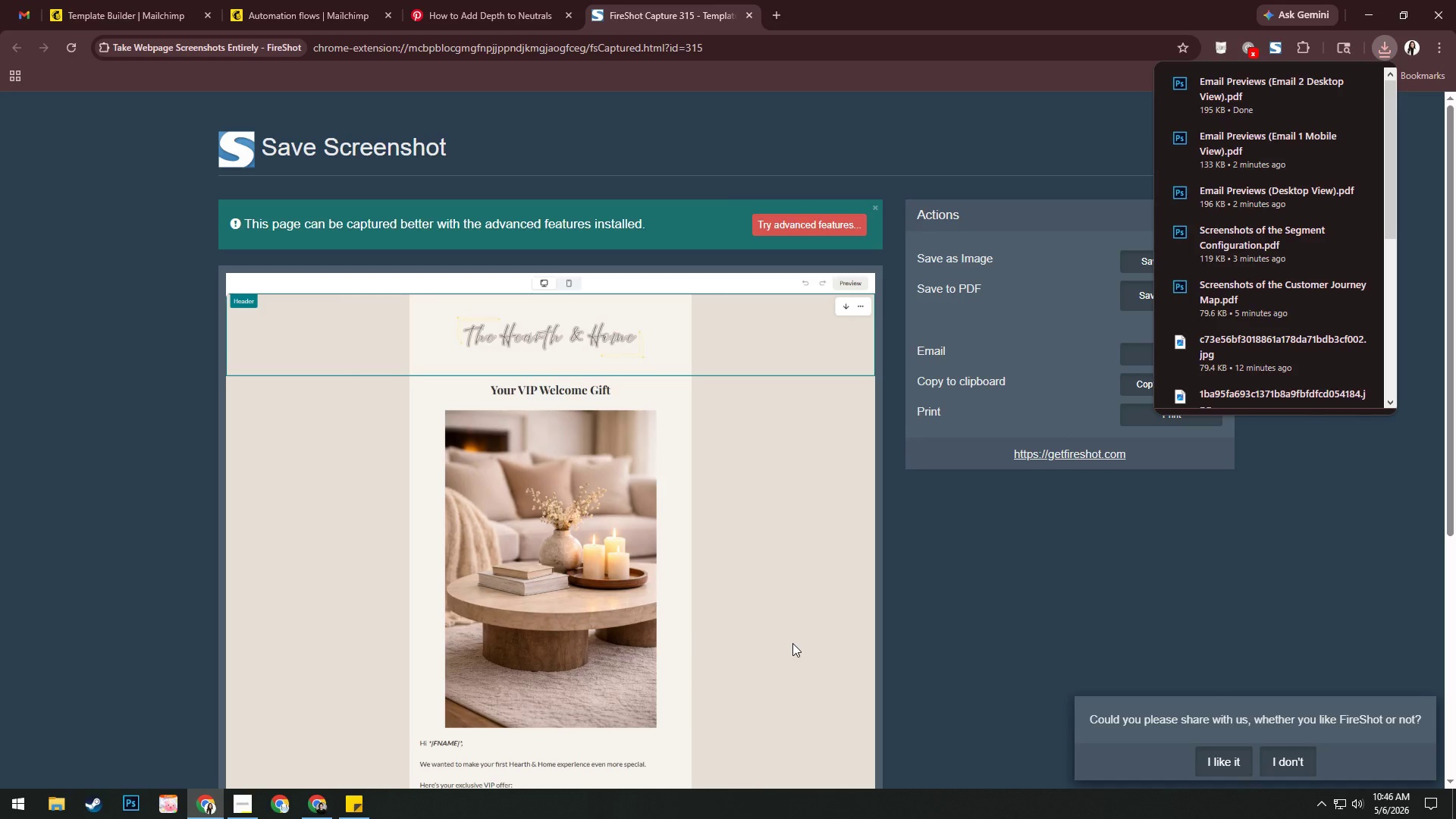 
left_click([747, 17])
 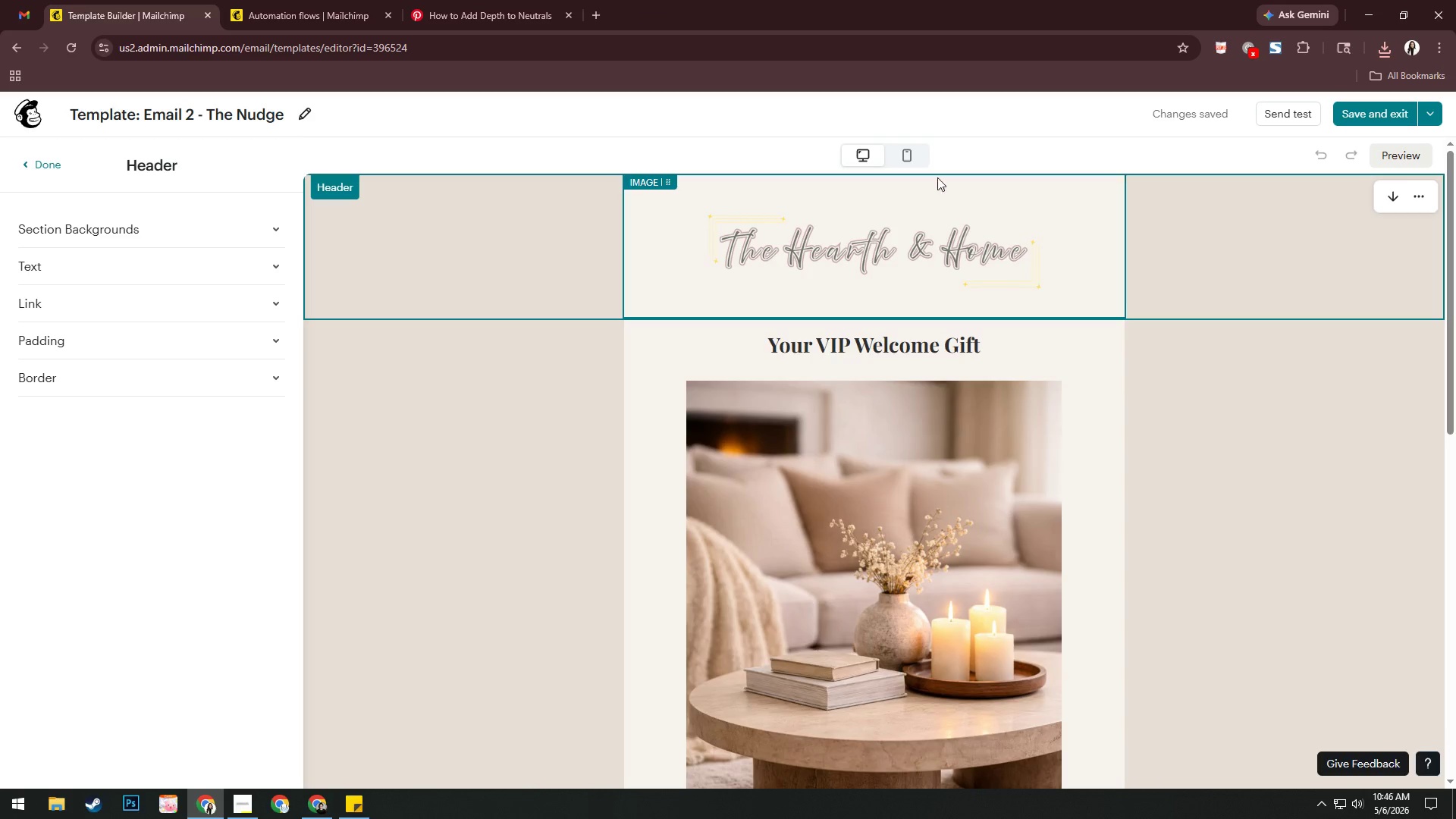 
left_click([918, 157])
 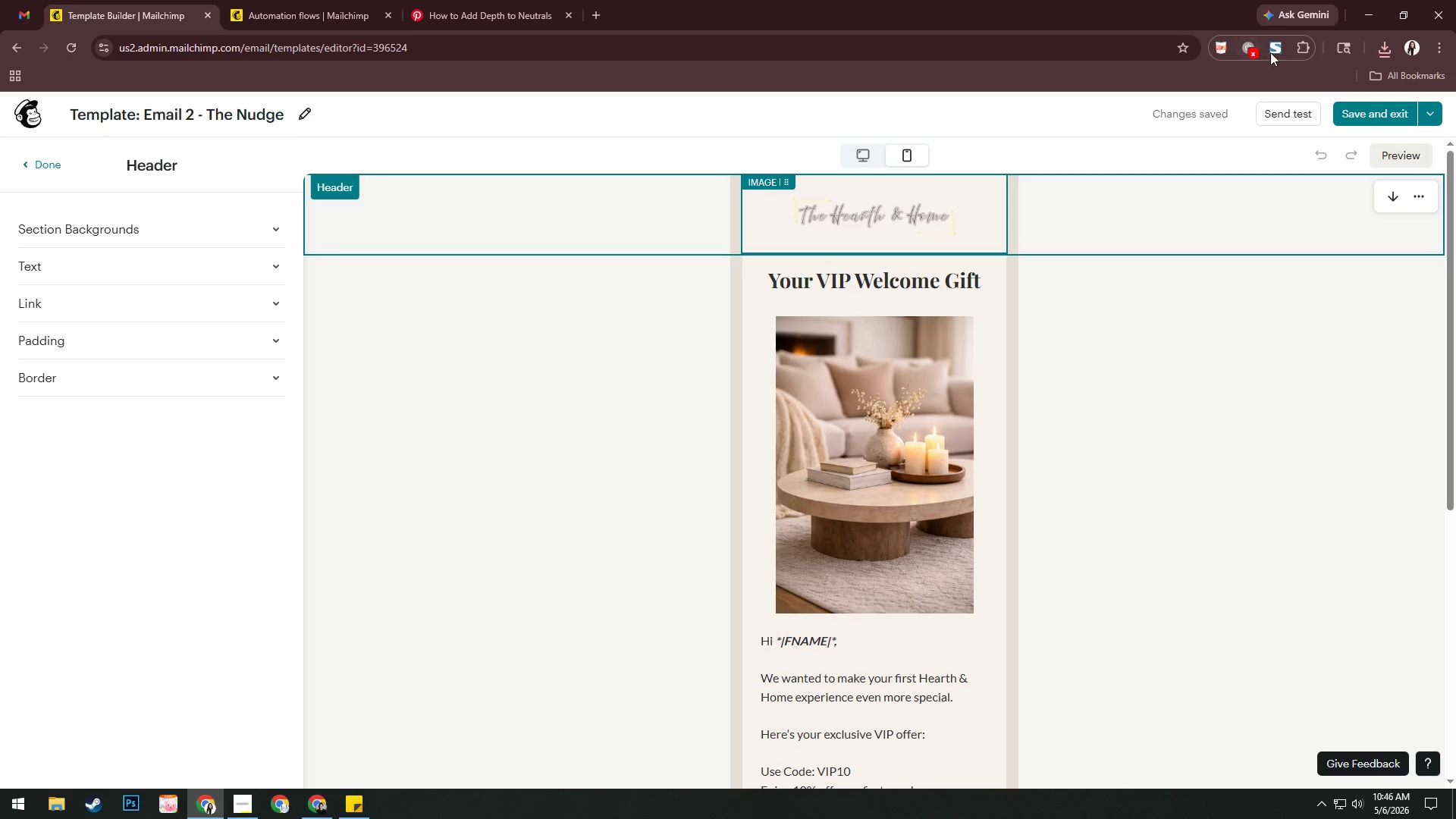 
left_click([1270, 49])
 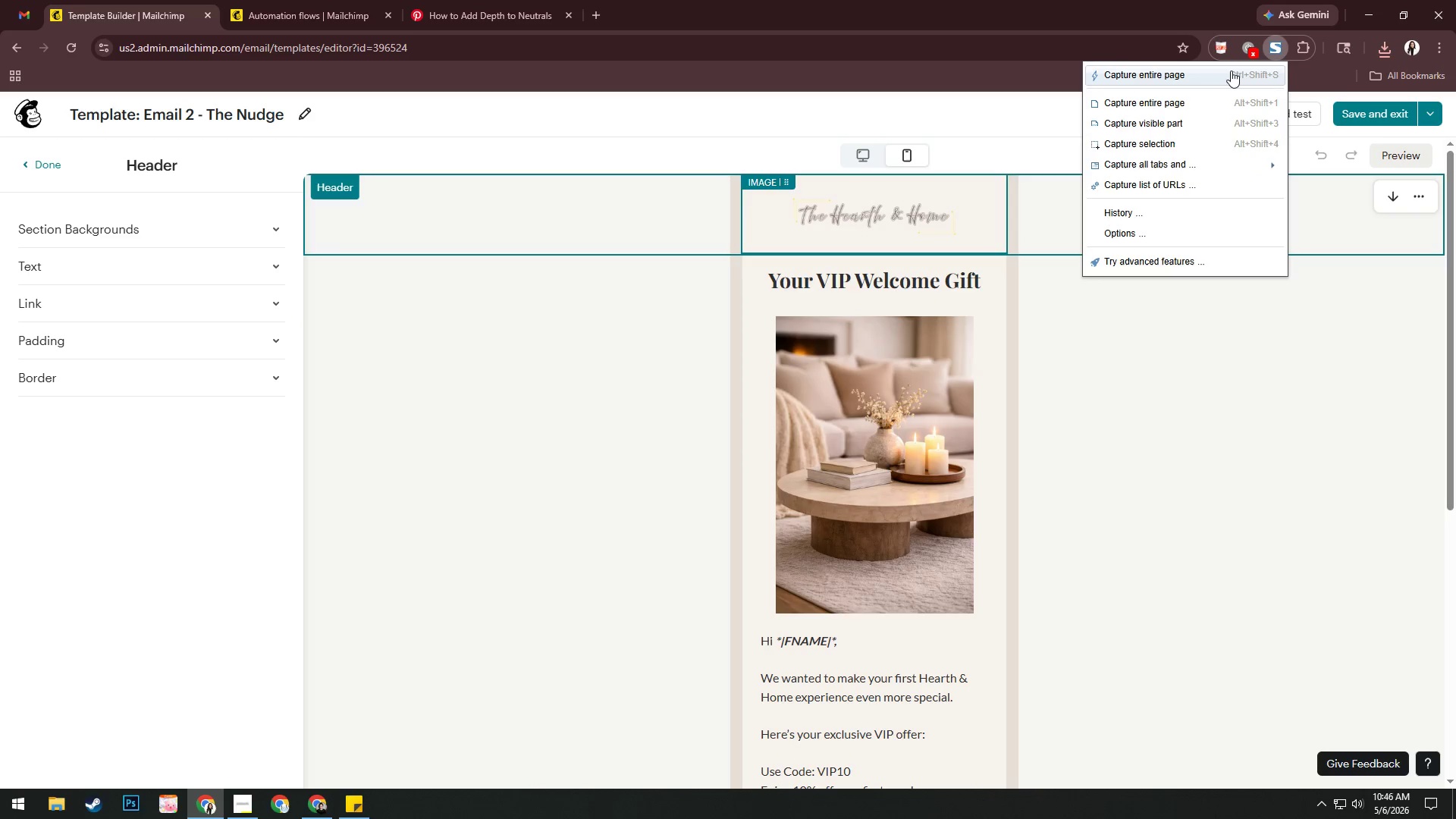 
left_click([1231, 71])
 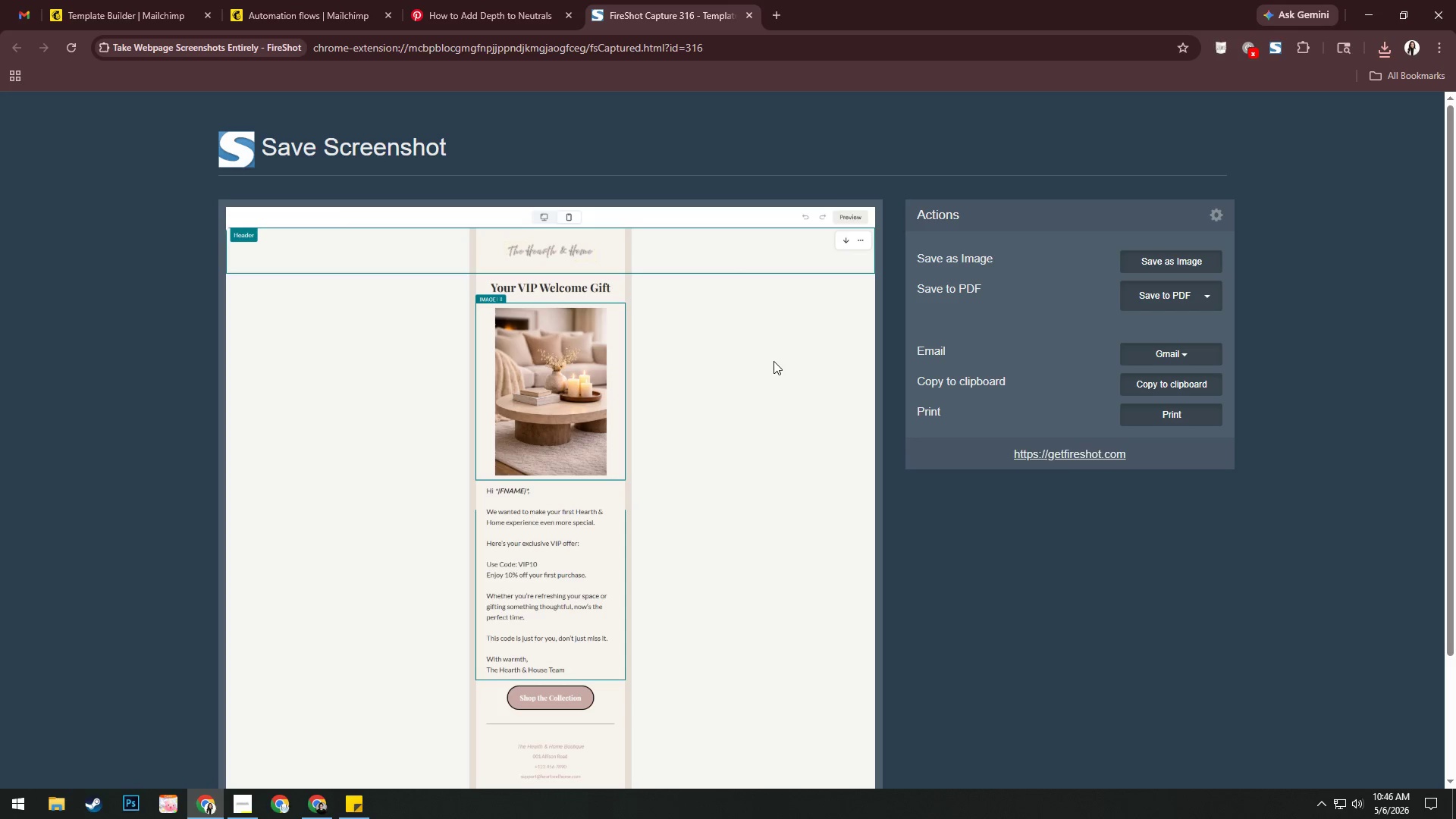 
wait(5.36)
 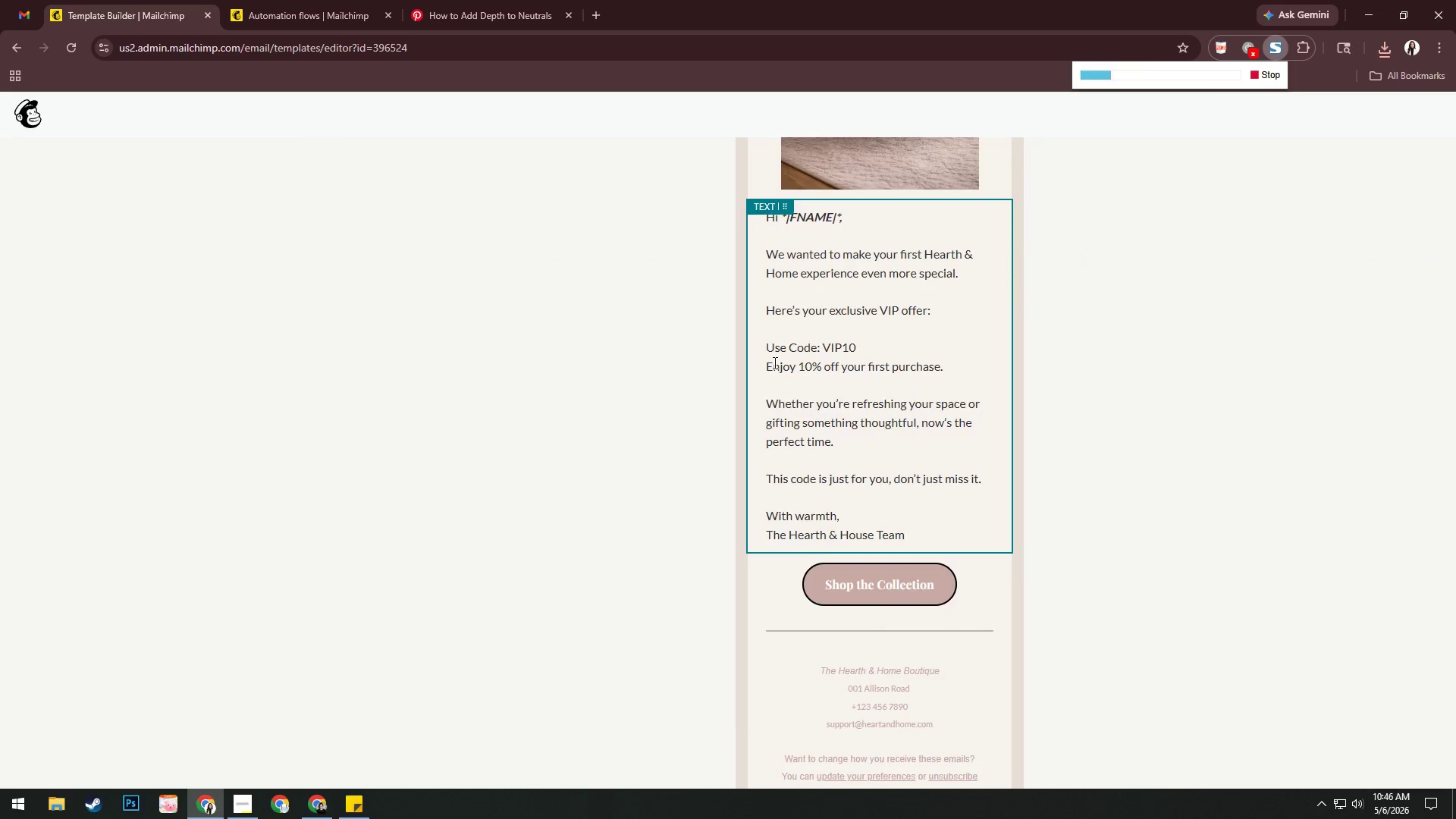 
left_click([1127, 290])
 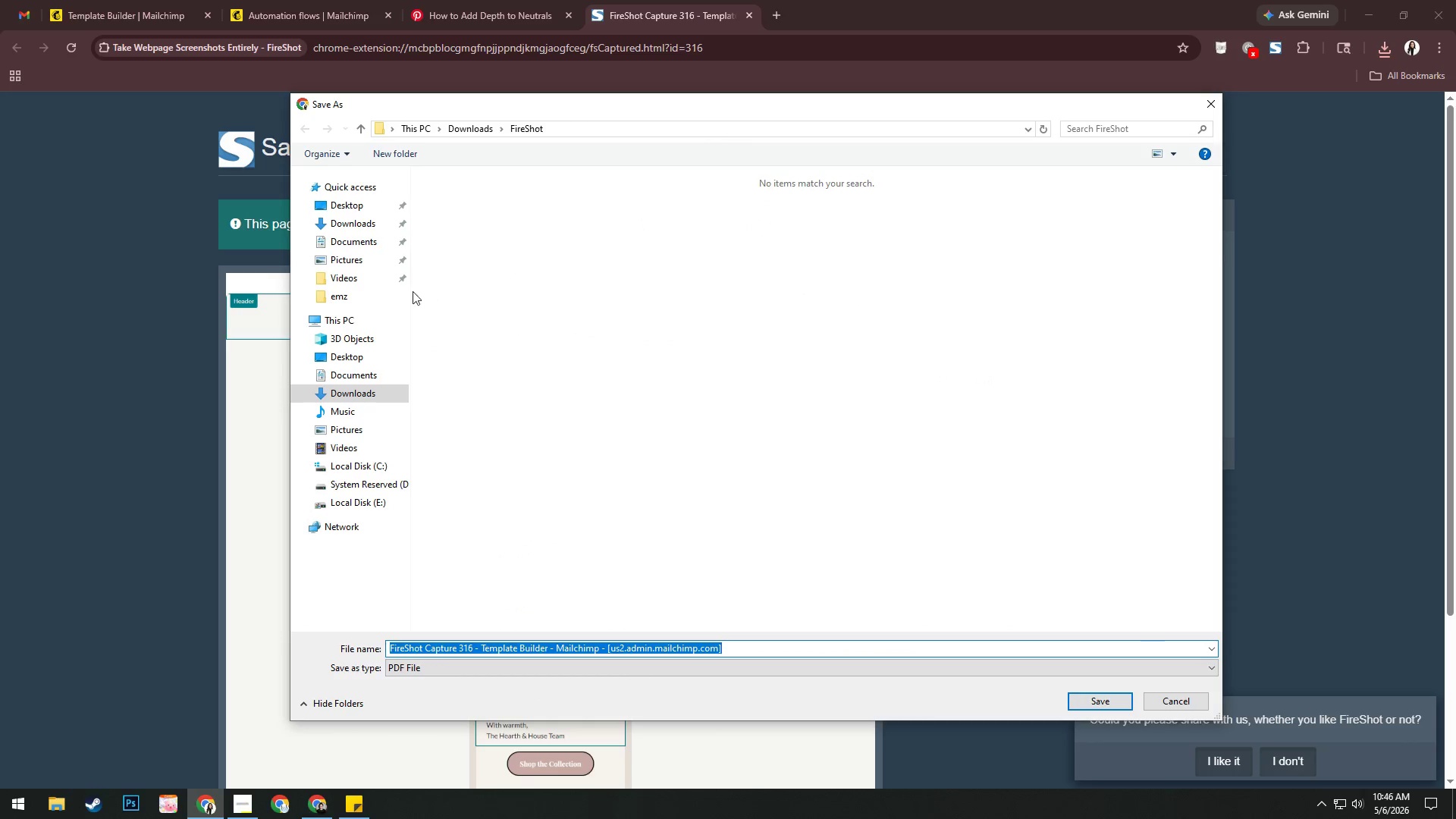 
left_click([393, 297])
 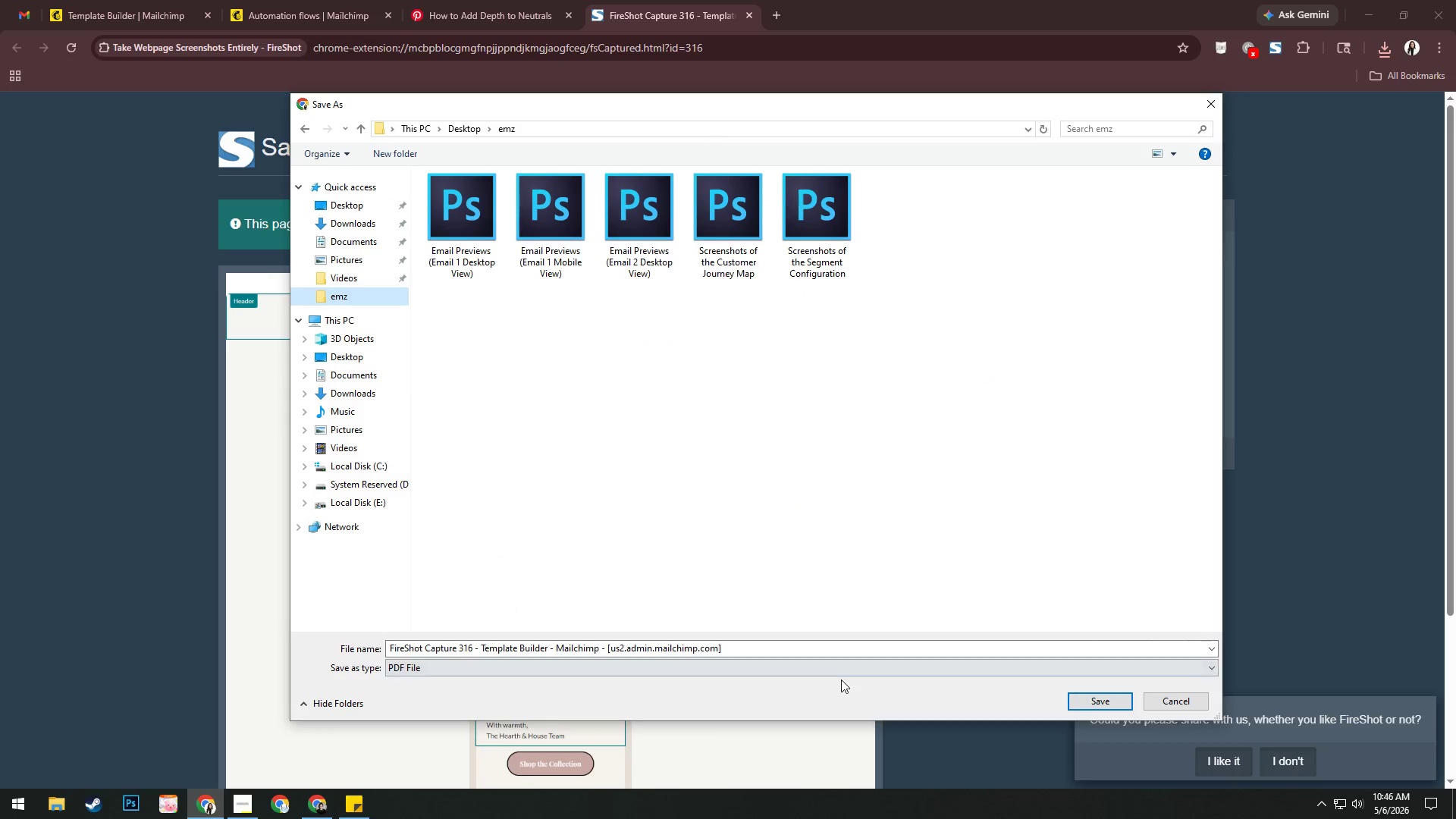 
left_click([824, 647])
 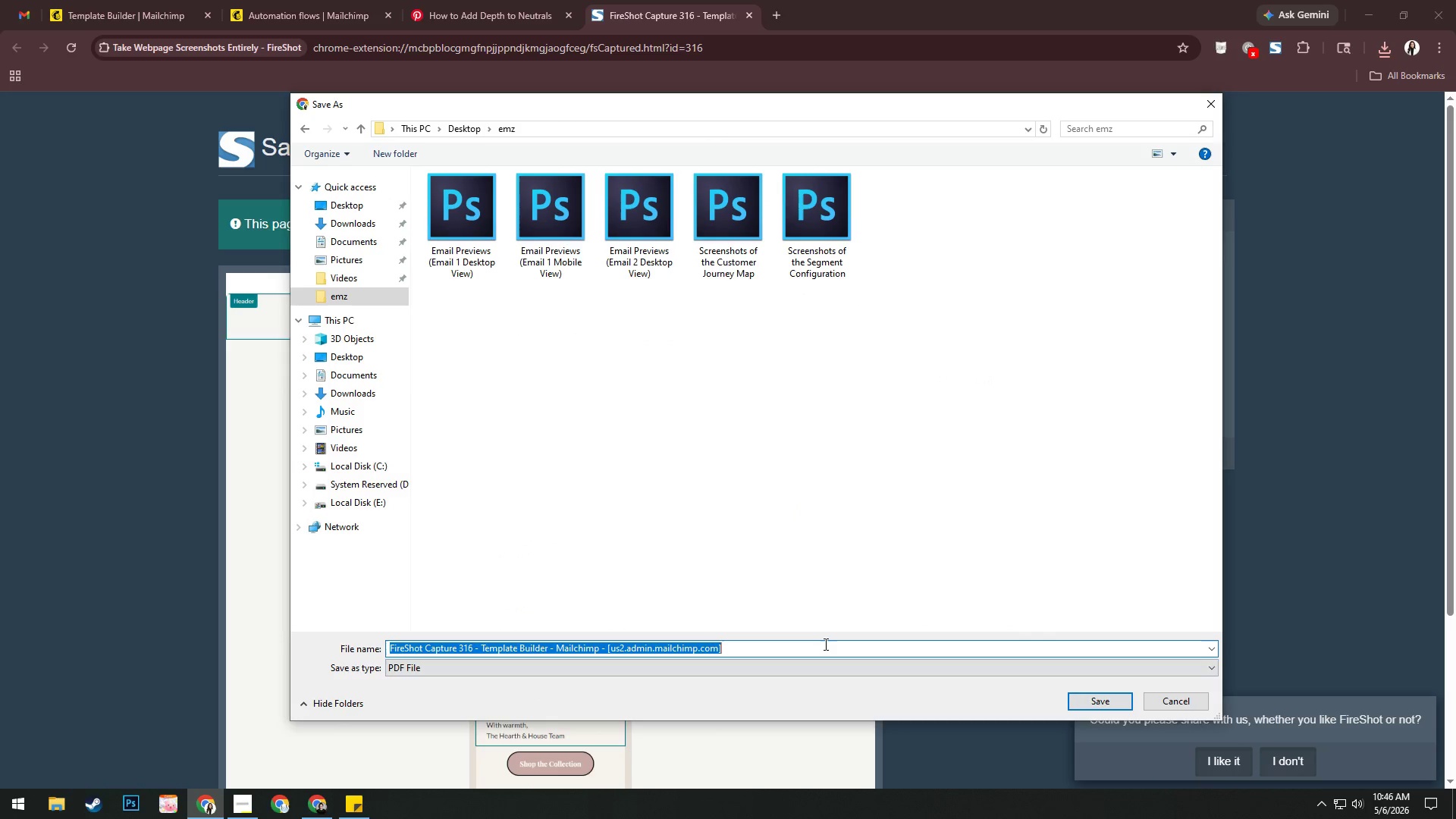 
key(Control+V)
 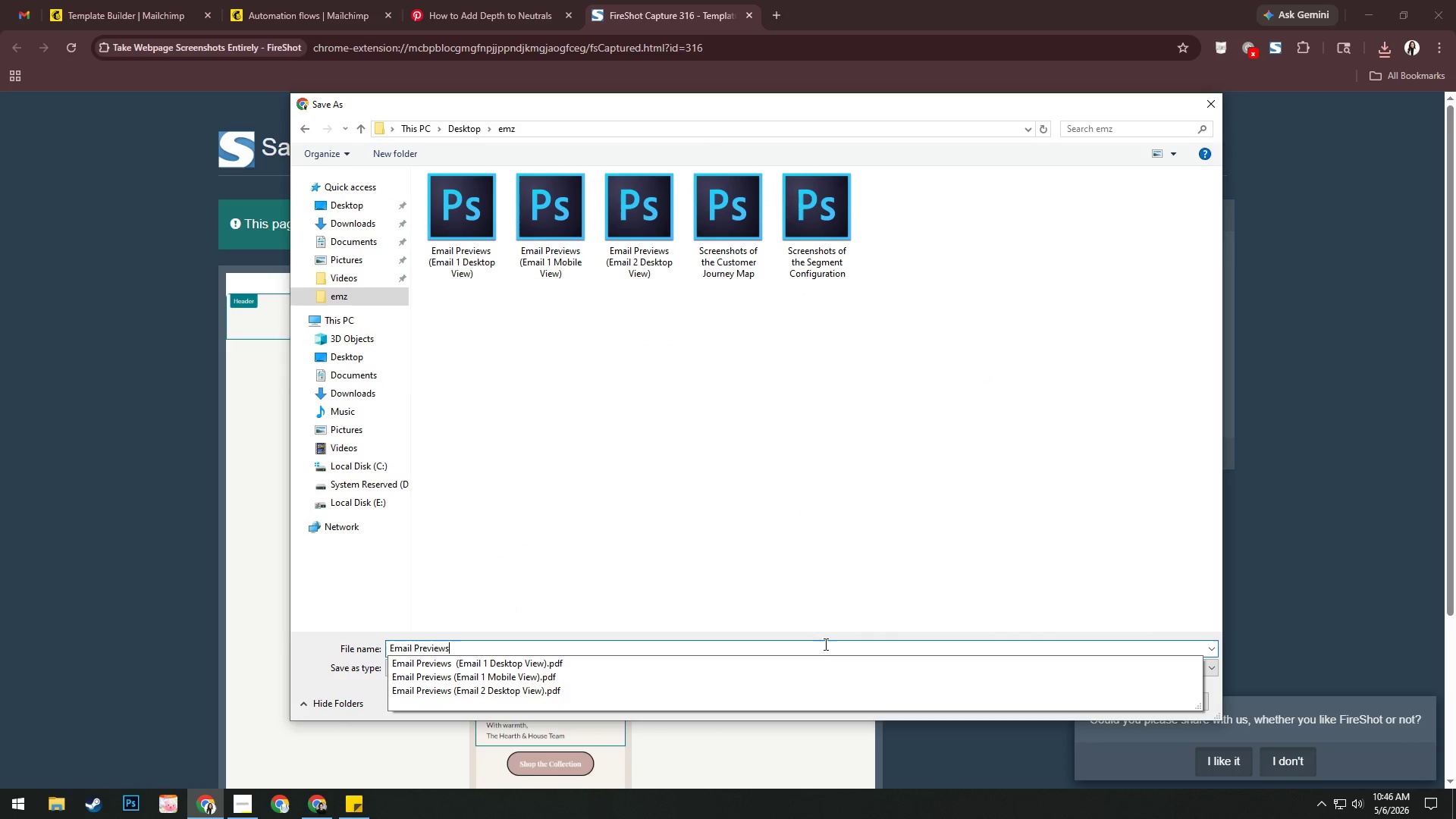 
type( (Email 2 Mobile View))
 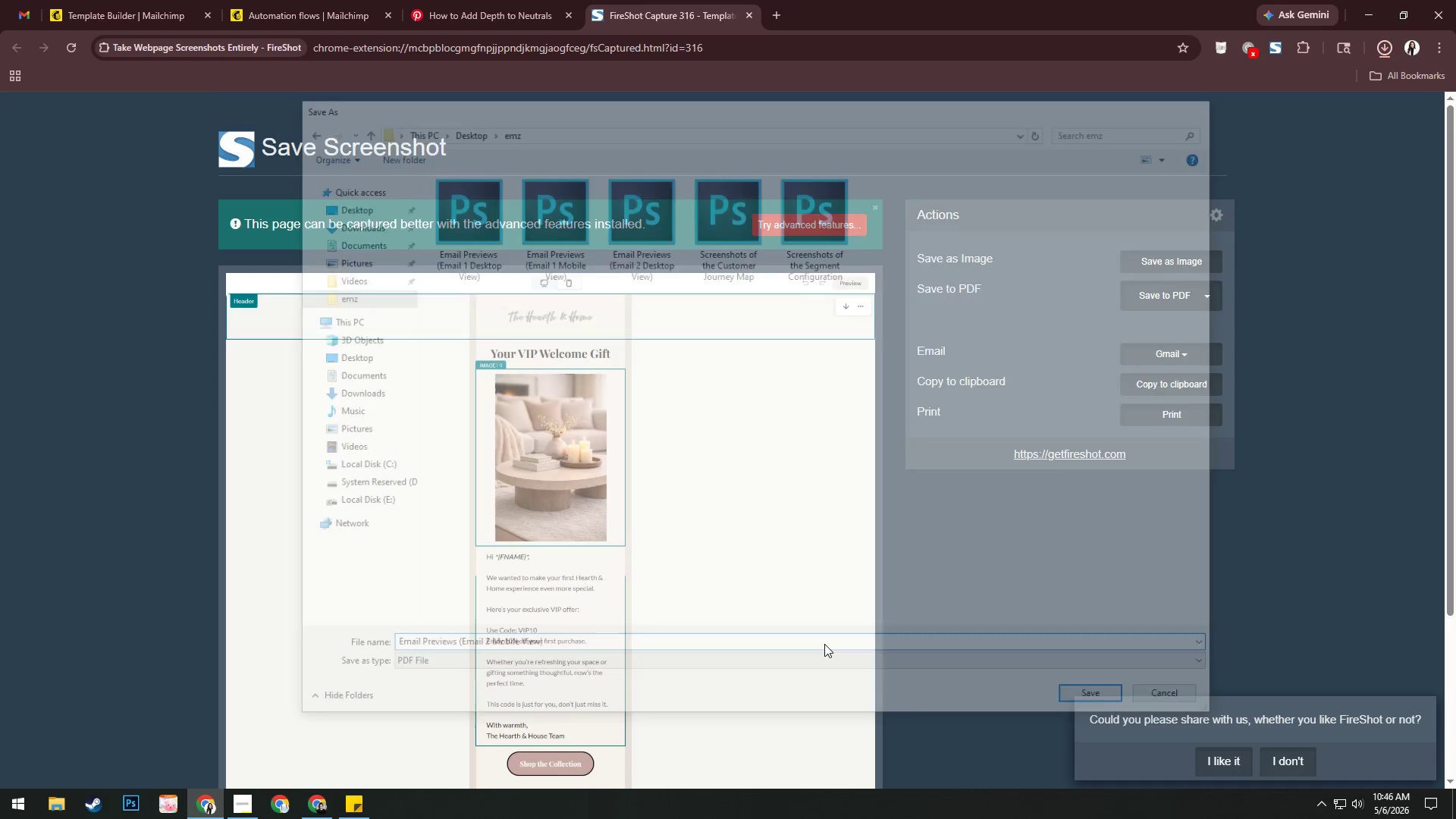 
 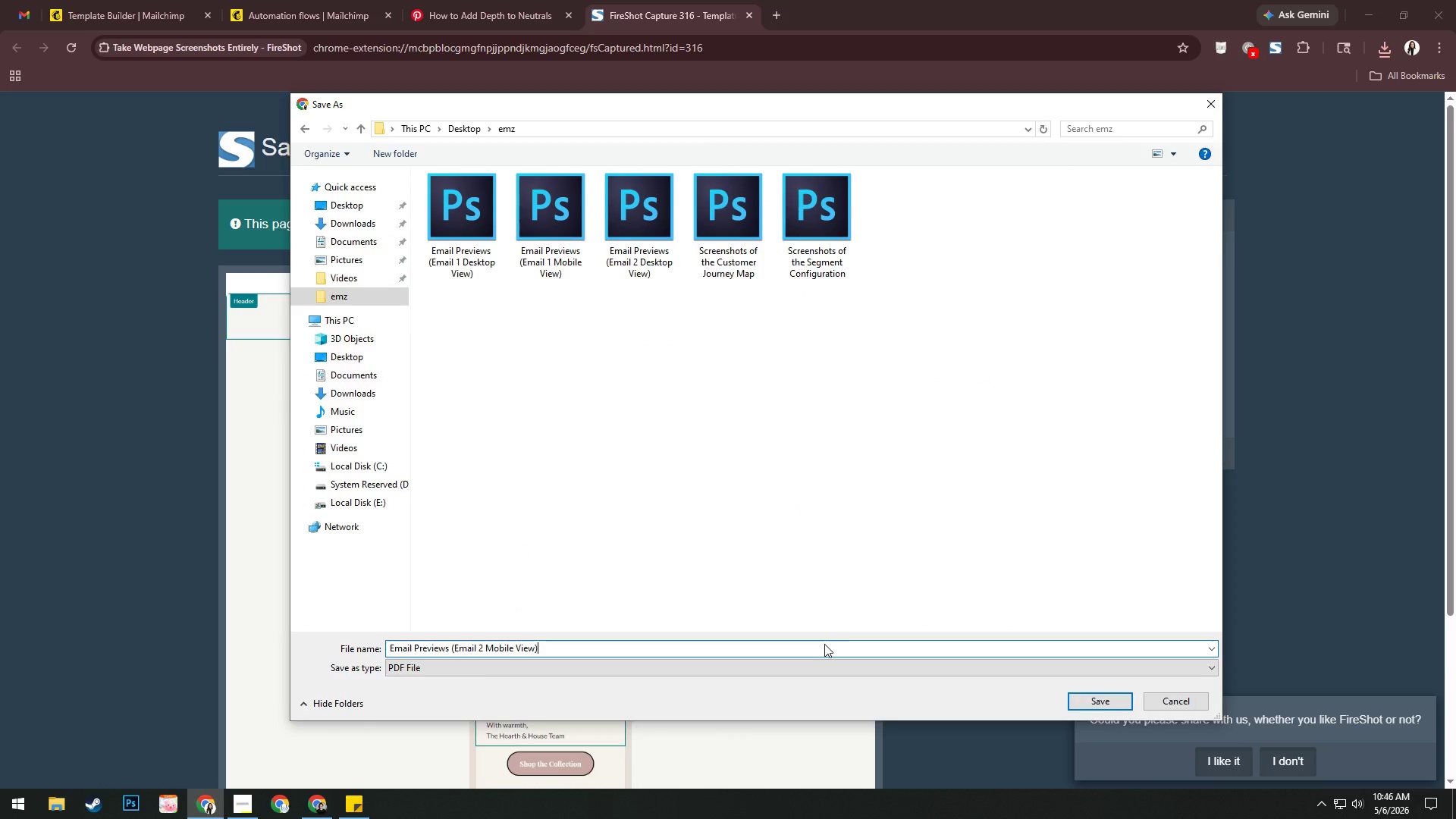 
key(Enter)
 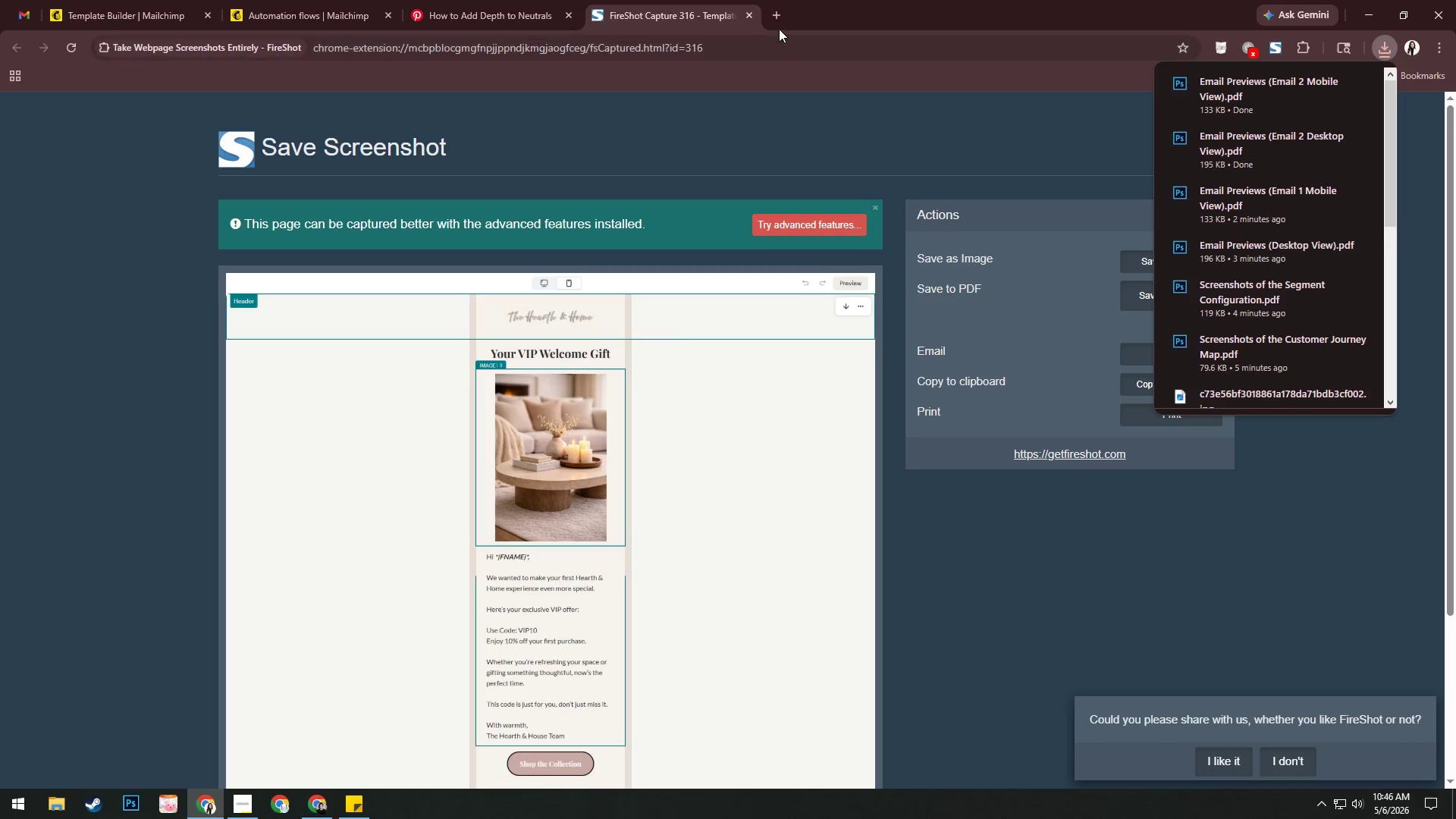 
left_click([753, 17])
 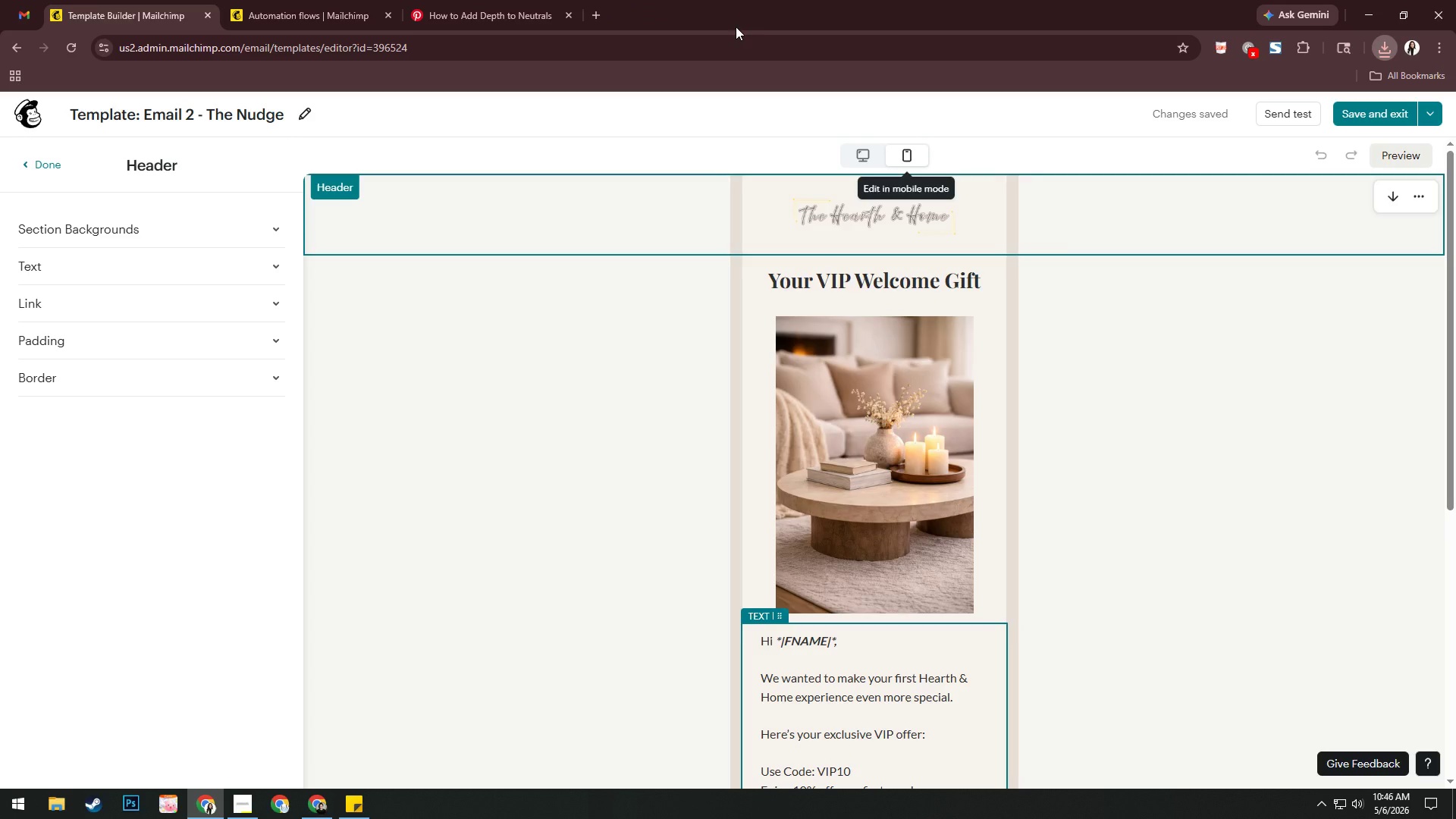 
key(Alt+AltLeft)
 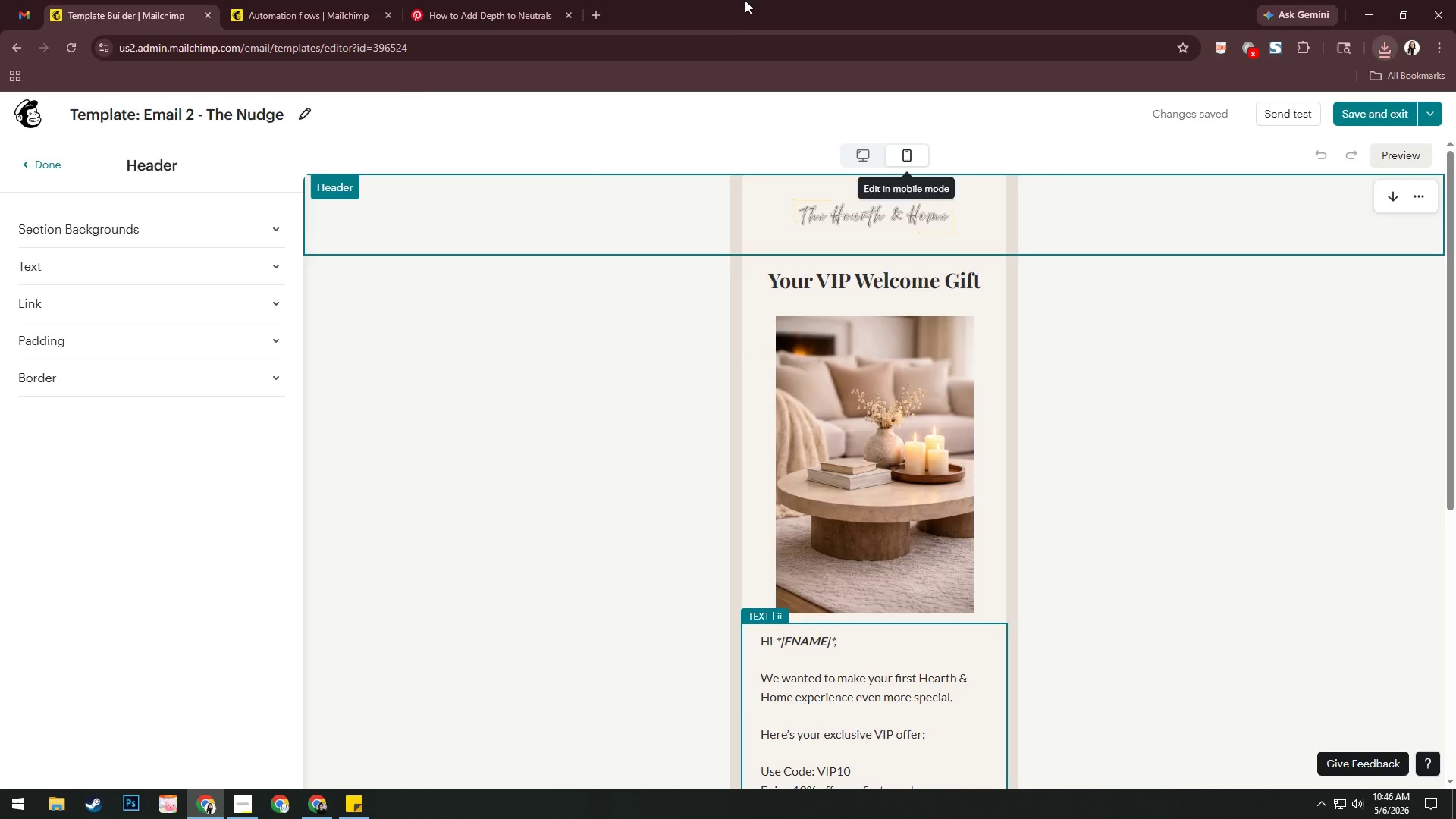 
key(Alt+Tab)